 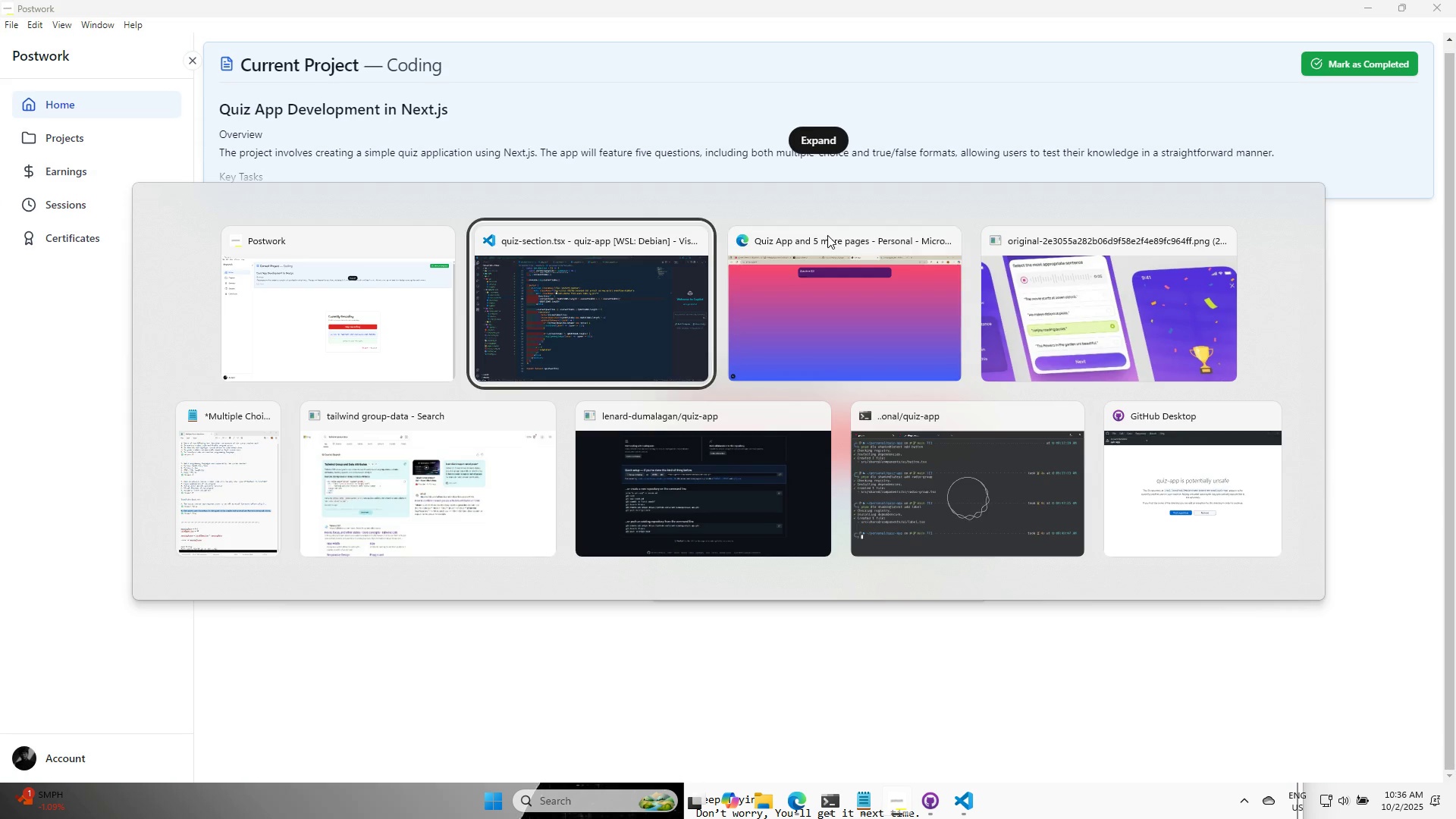 
key(Alt+Tab)
 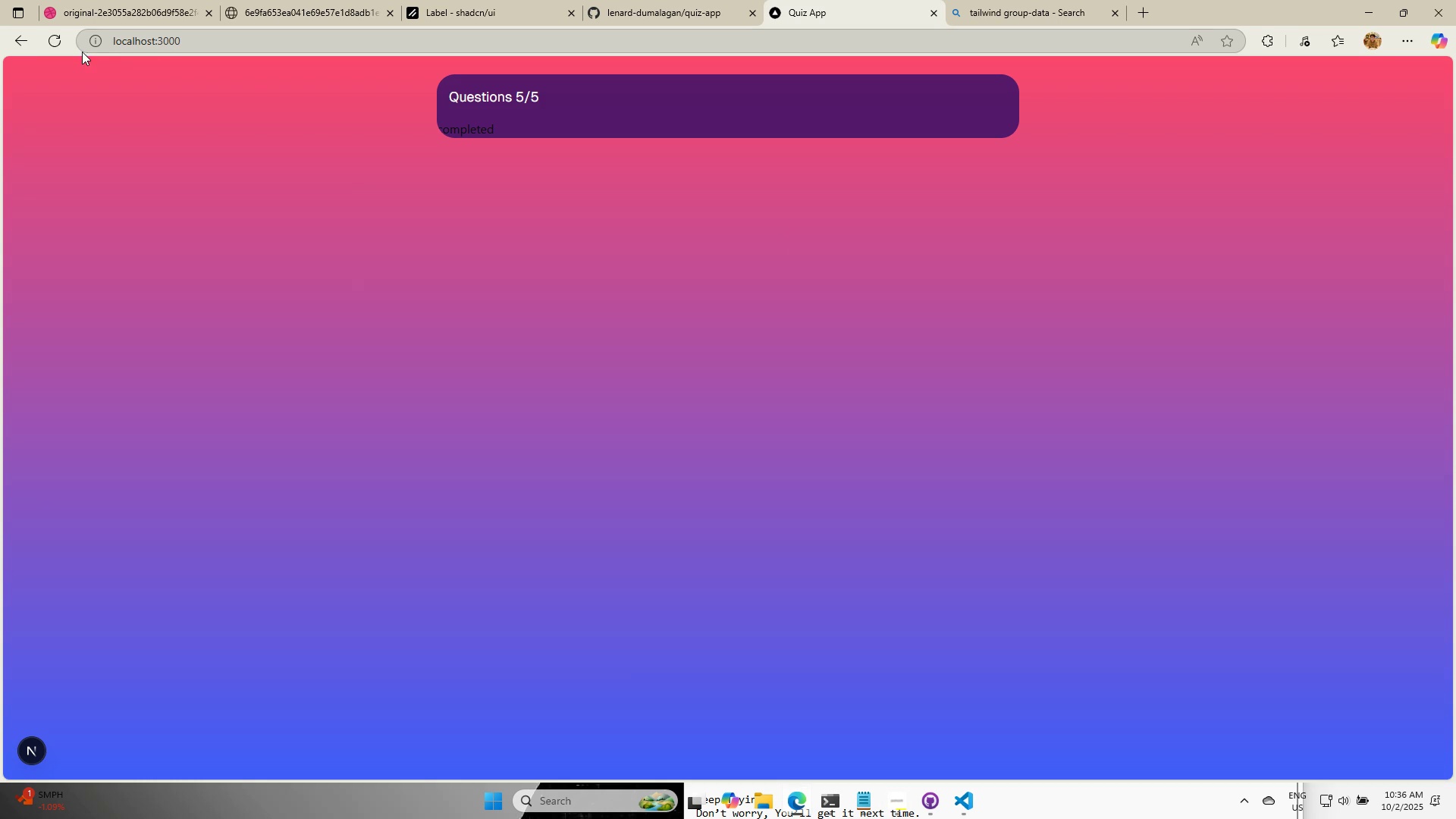 
left_click([24, 31])
 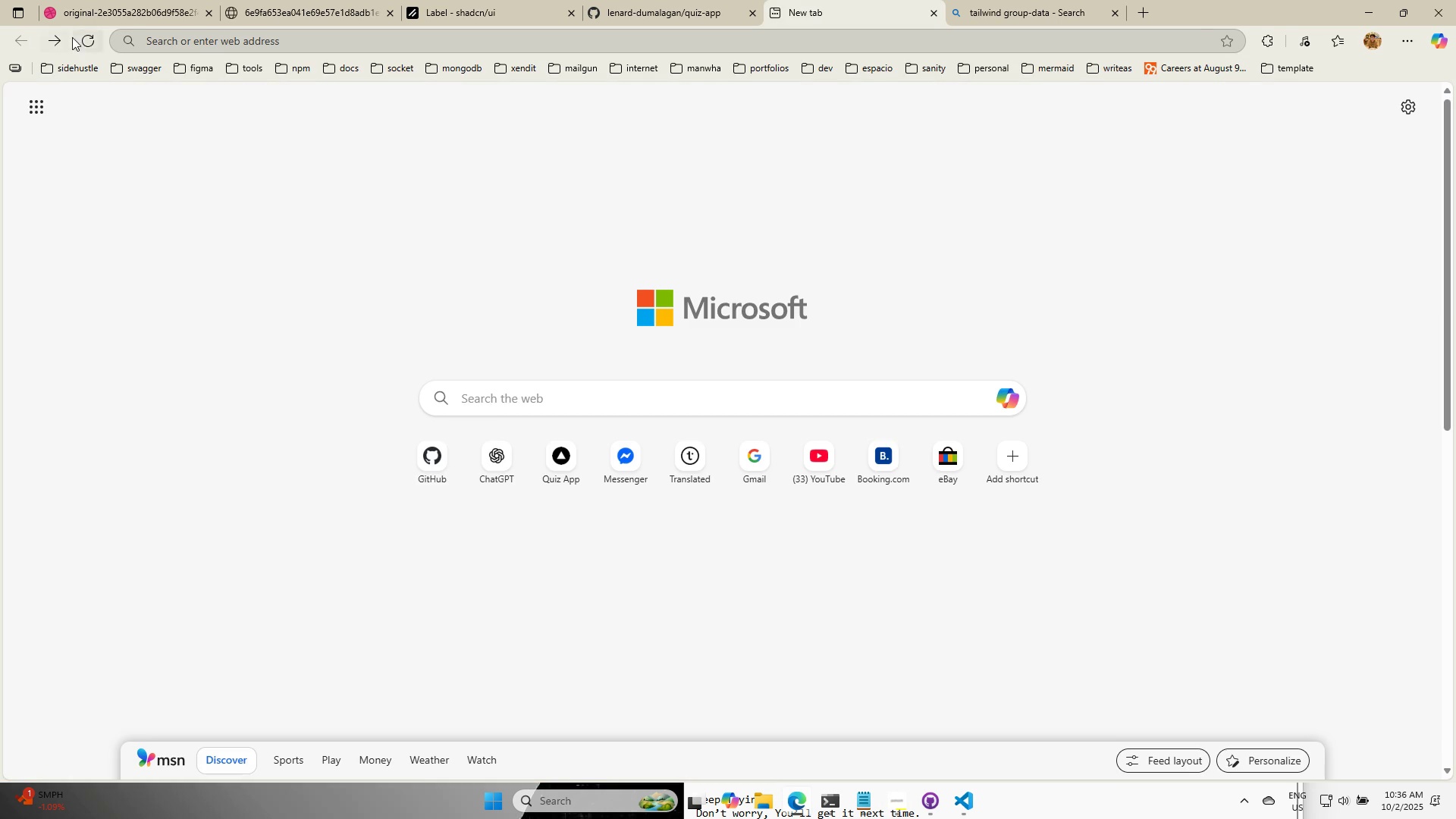 
left_click([54, 42])
 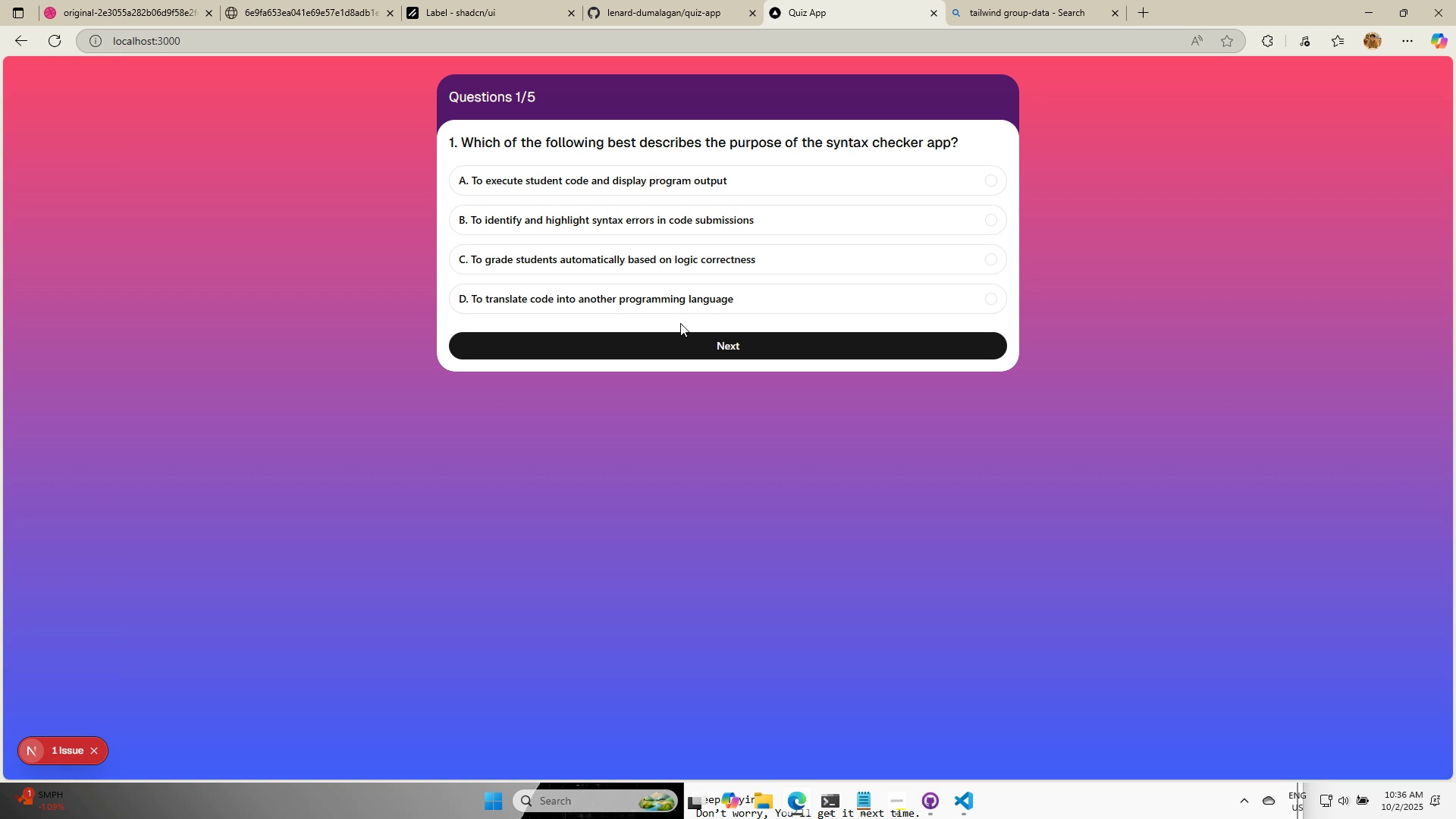 
double_click([702, 339])
 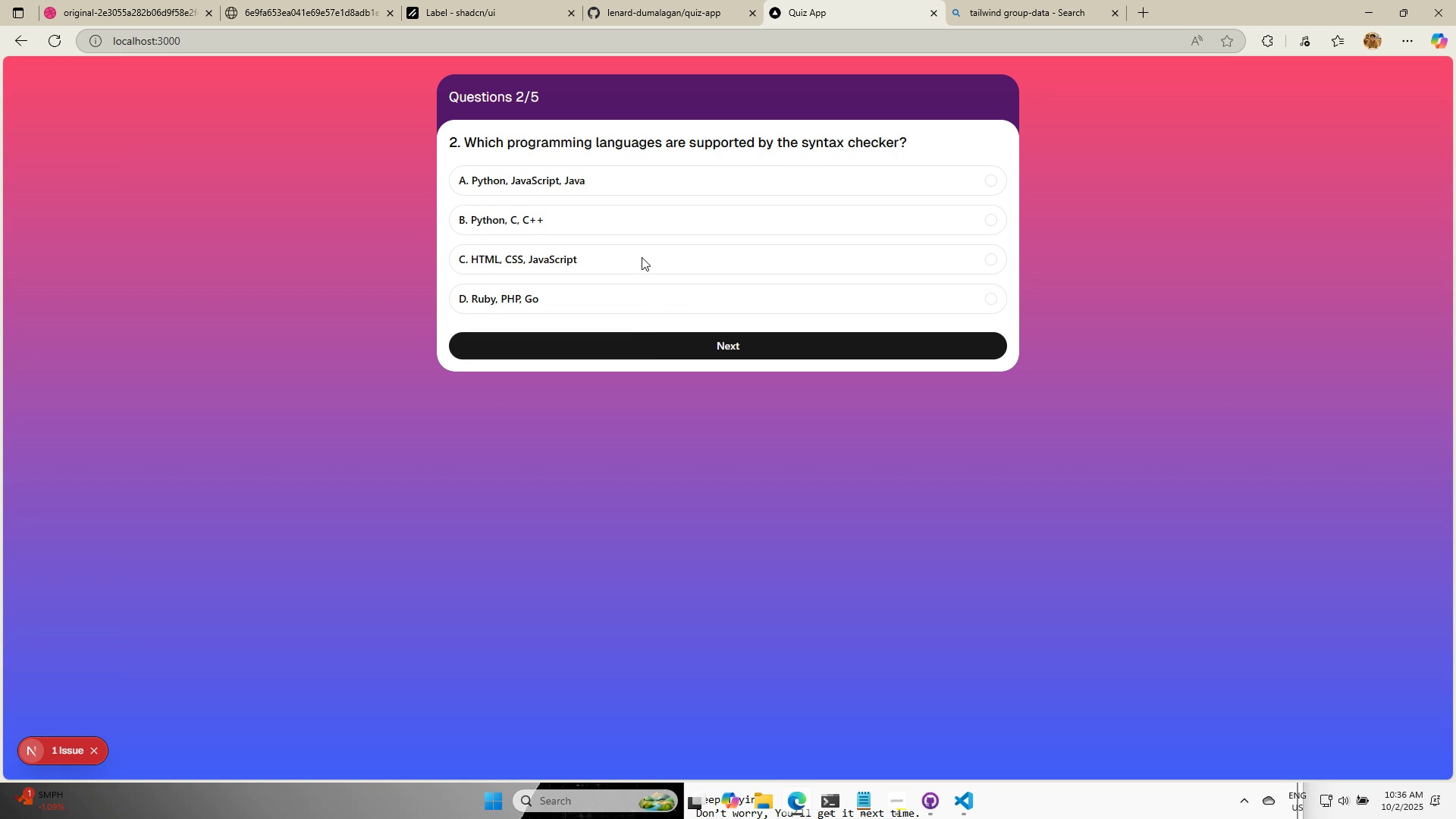 
left_click([642, 257])
 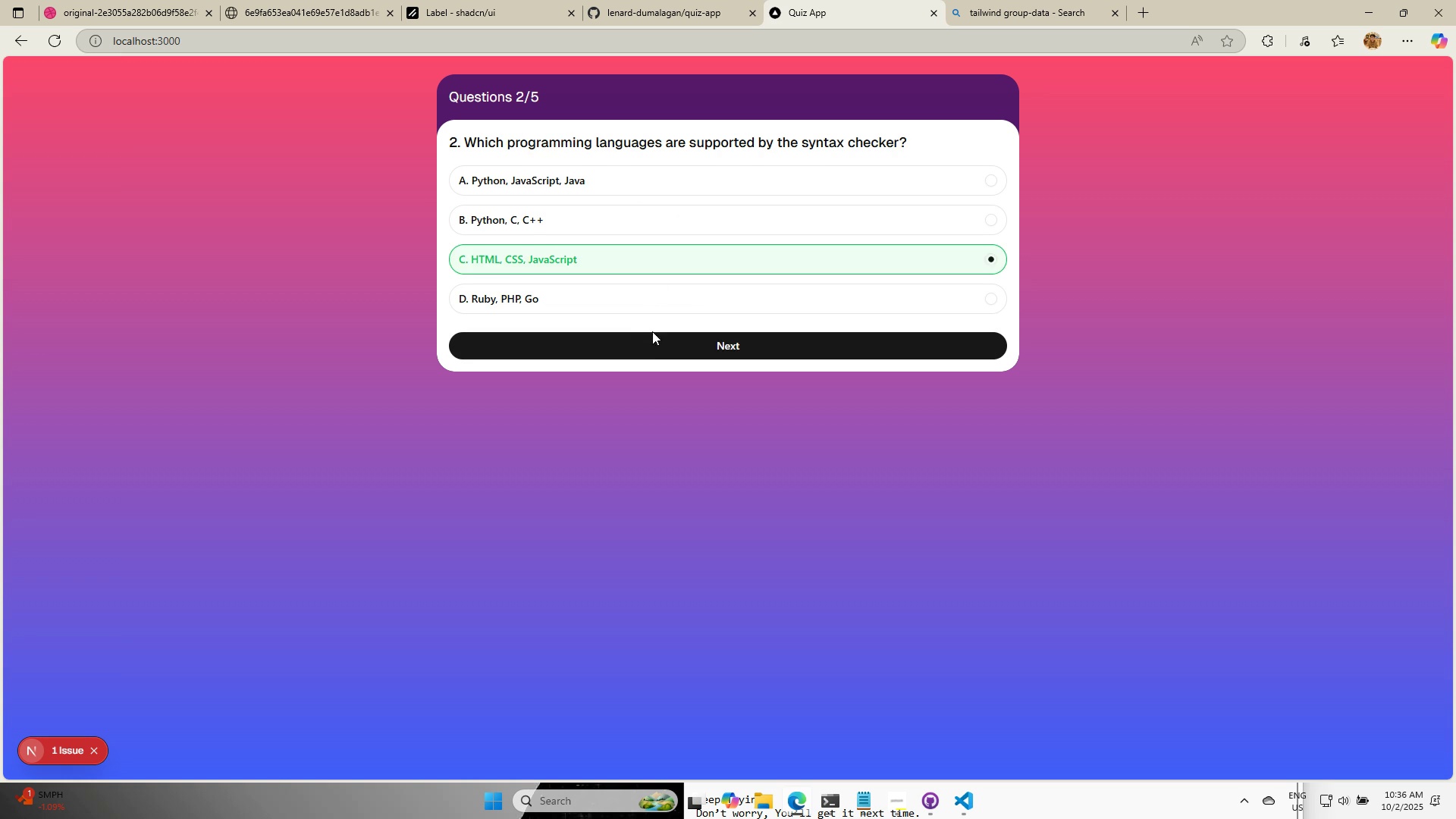 
triple_click([654, 342])
 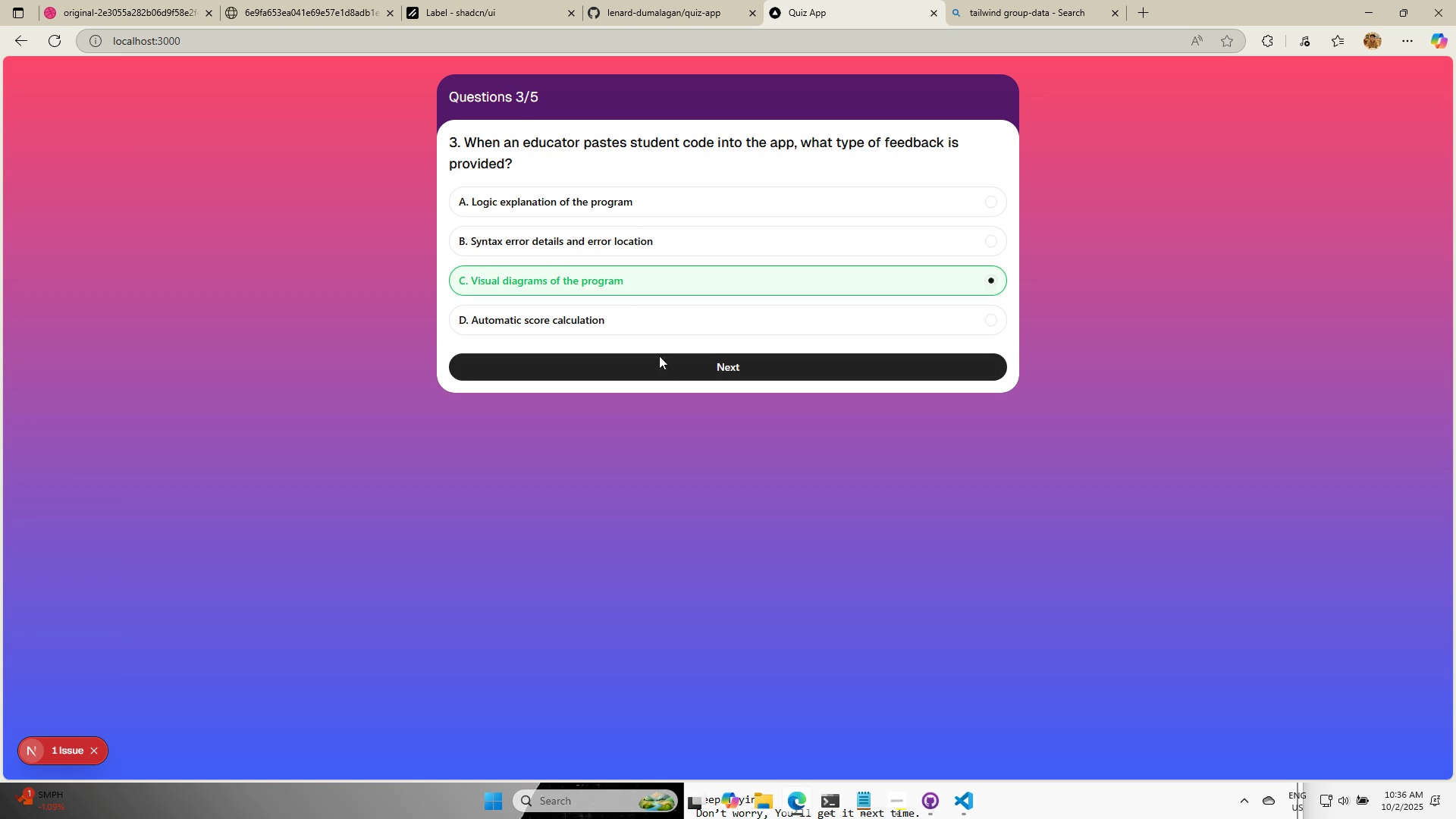 
left_click([658, 356])
 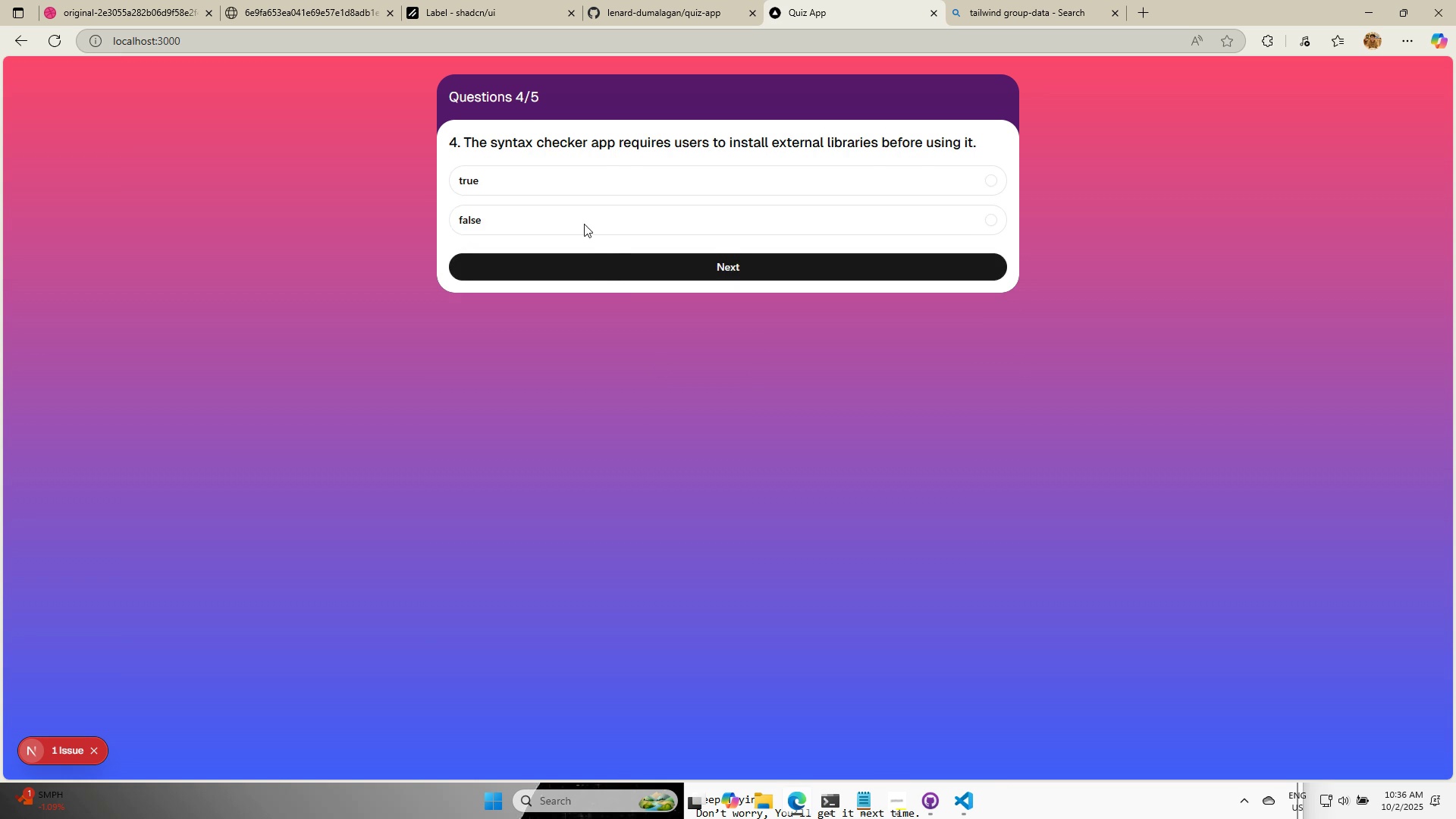 
left_click([584, 224])
 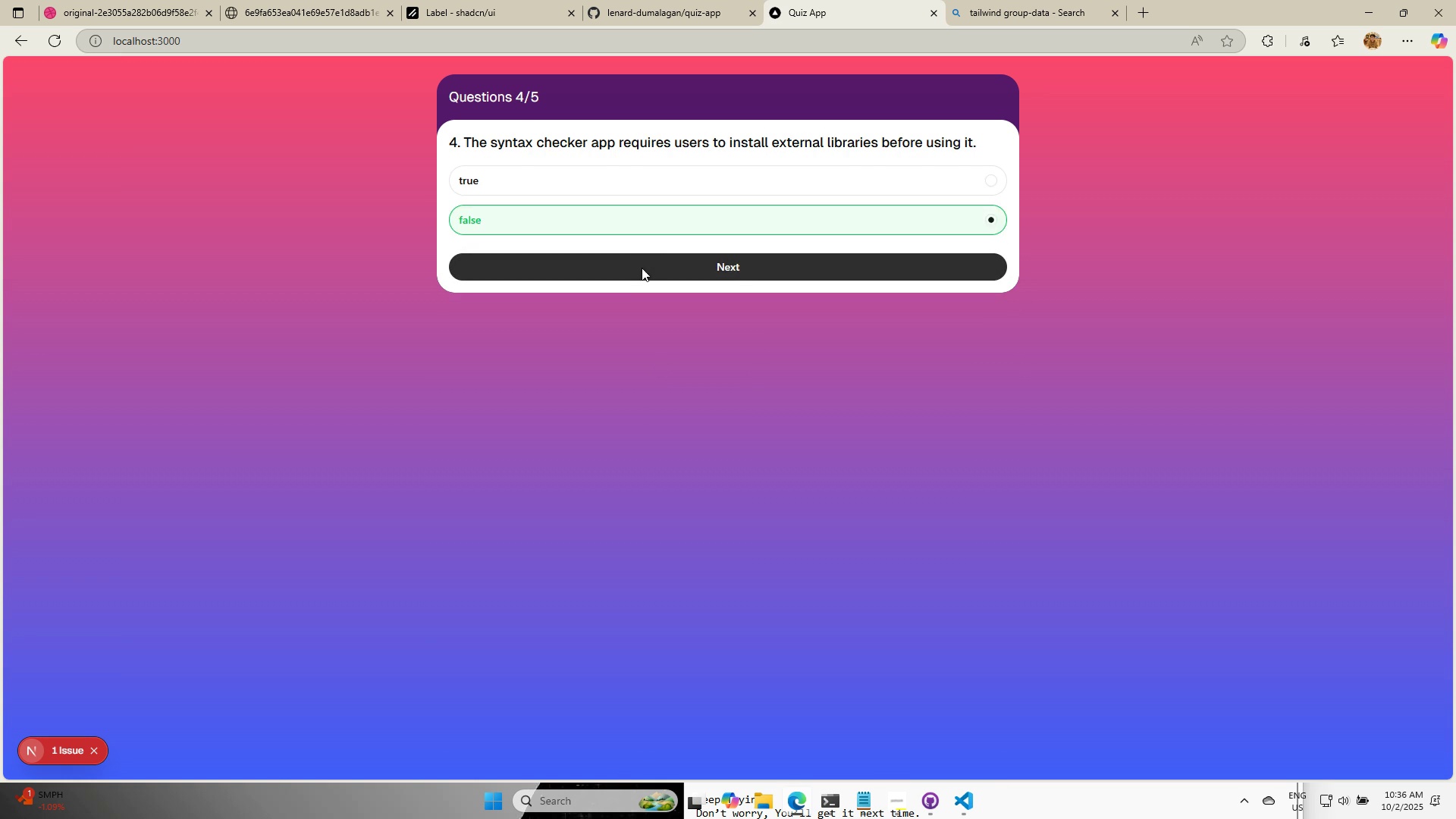 
left_click([642, 268])
 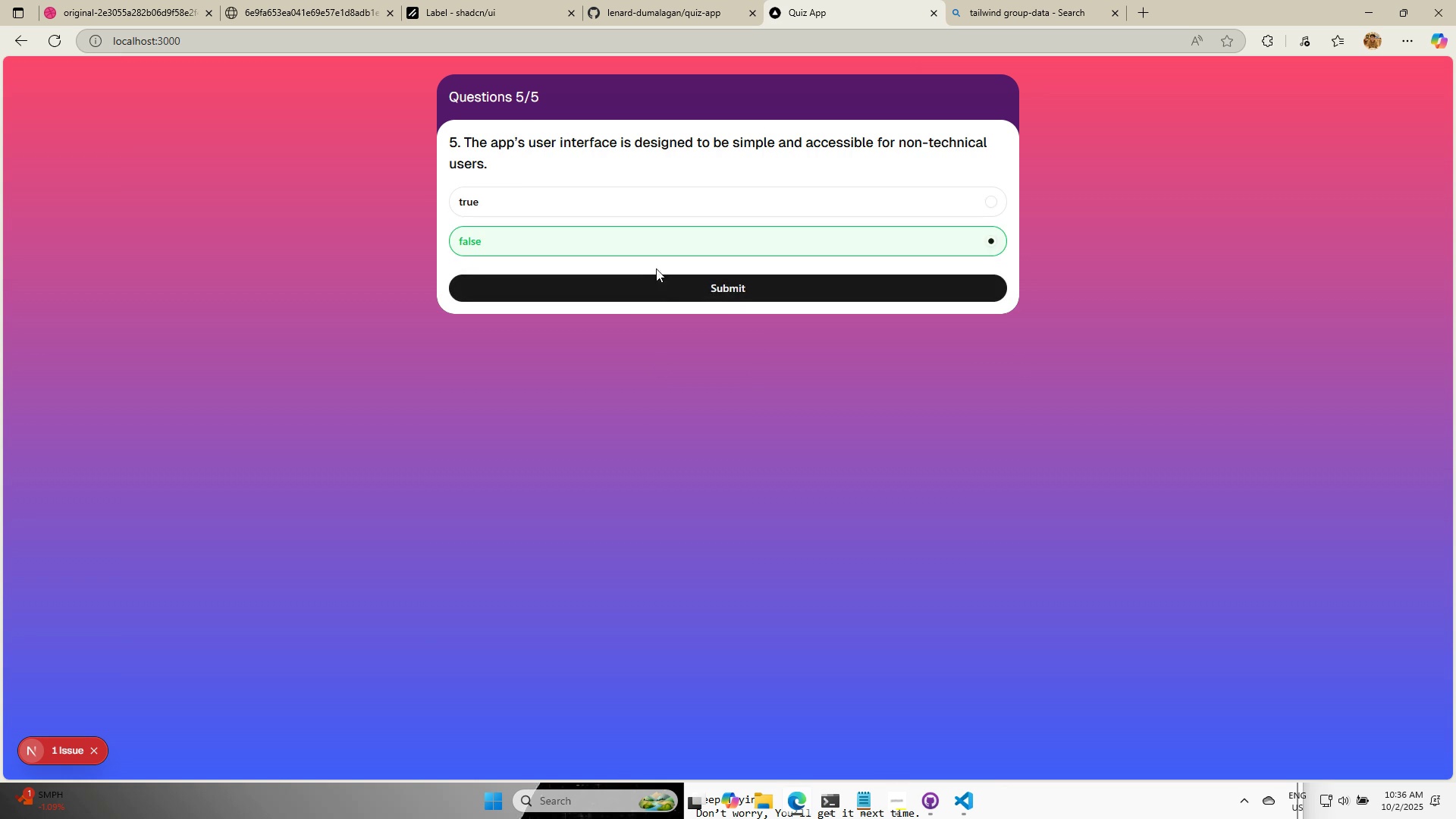 
double_click([665, 287])
 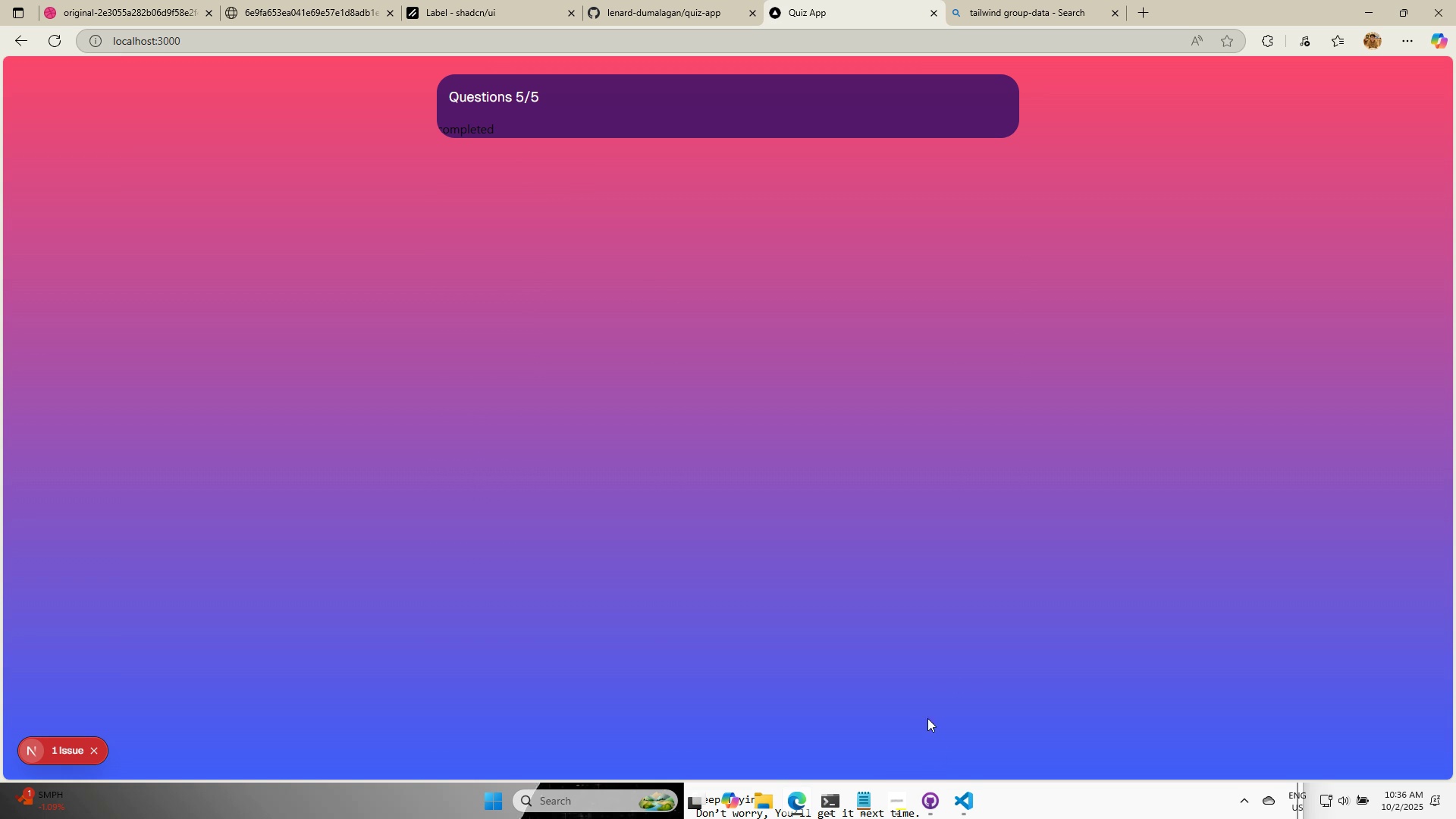 
mouse_move([960, 788])
 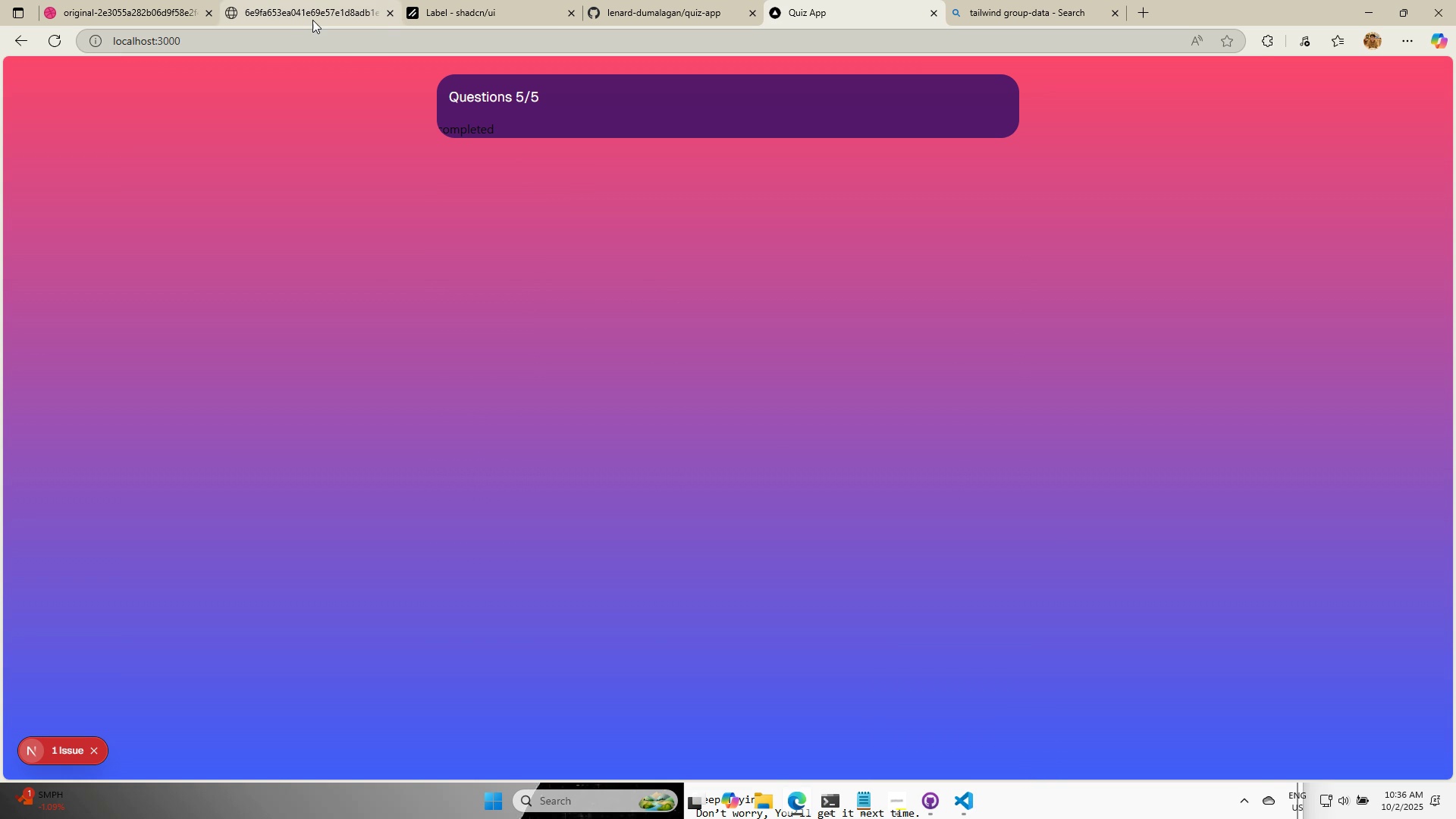 
left_click([312, 20])
 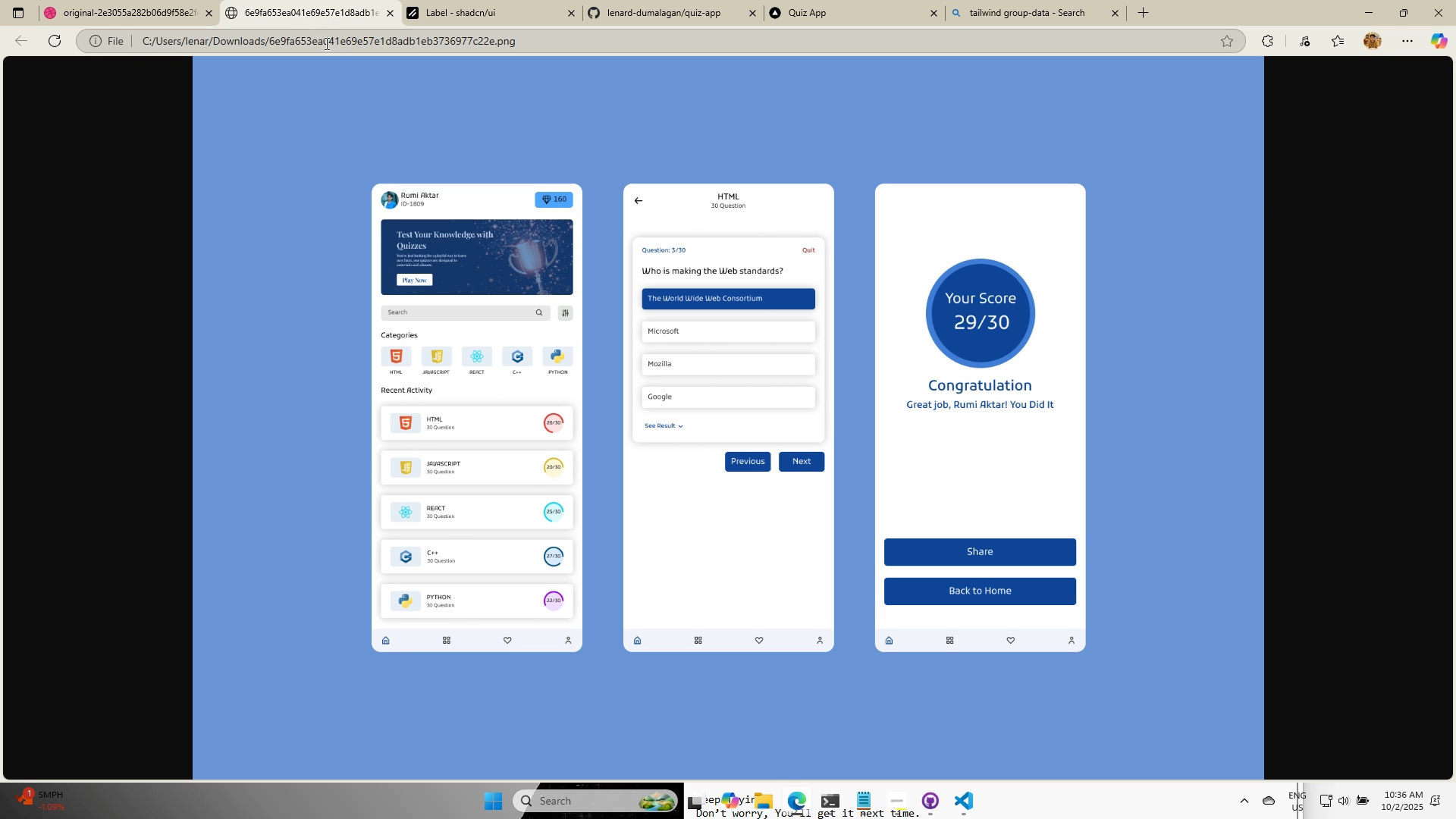 
wait(7.45)
 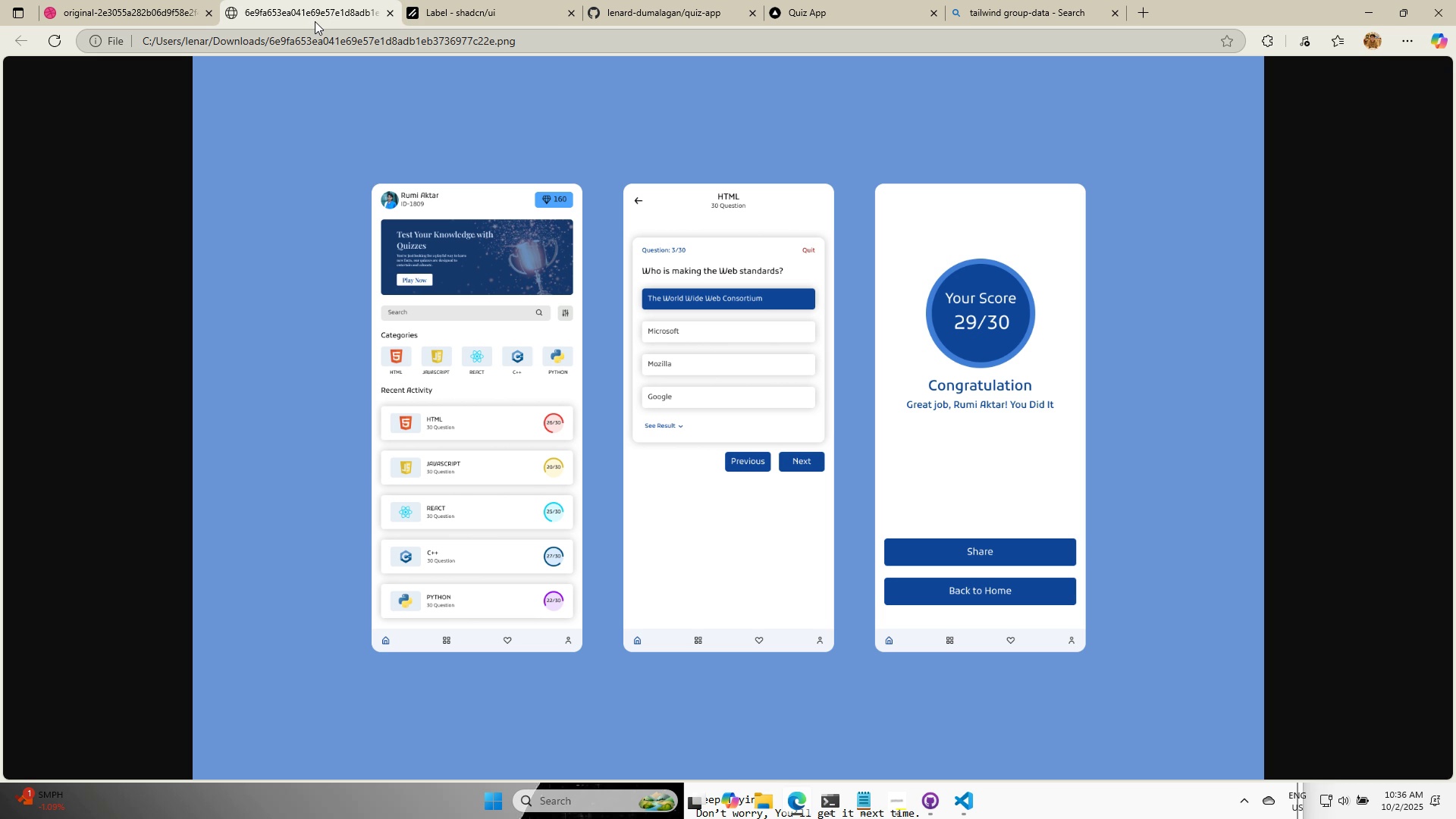 
left_click([972, 810])
 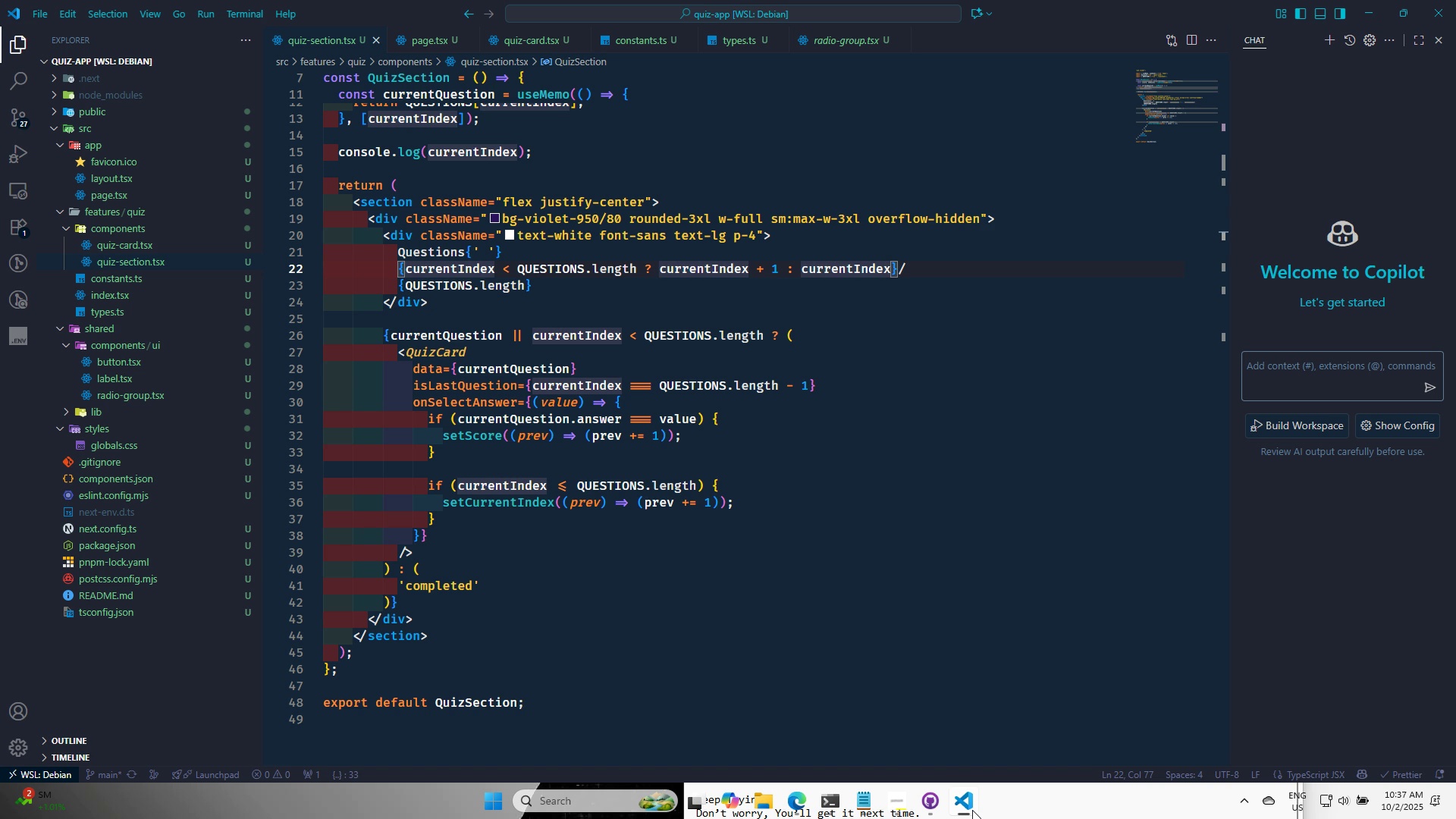 
wait(9.0)
 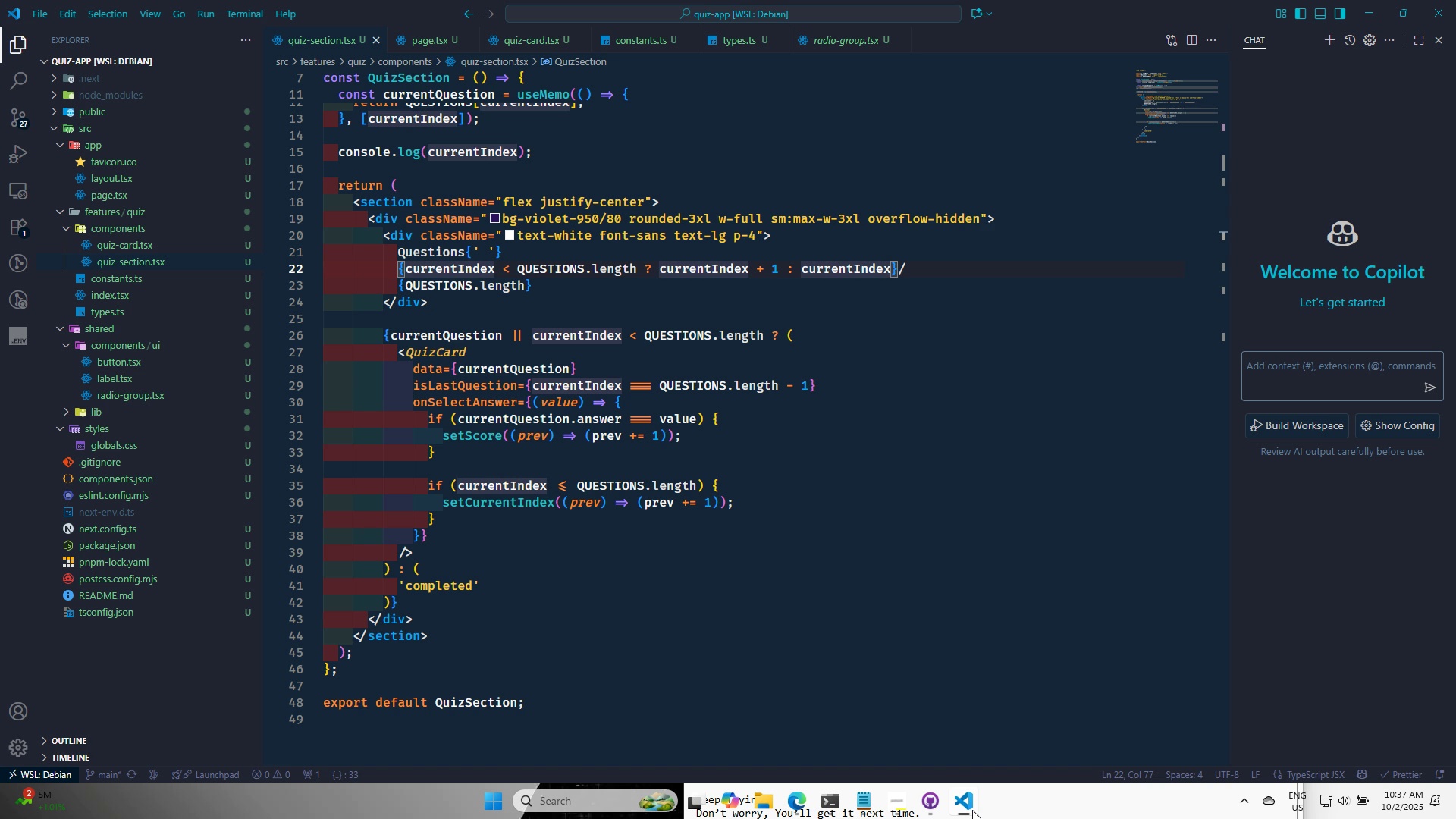 
left_click([1360, 5])
 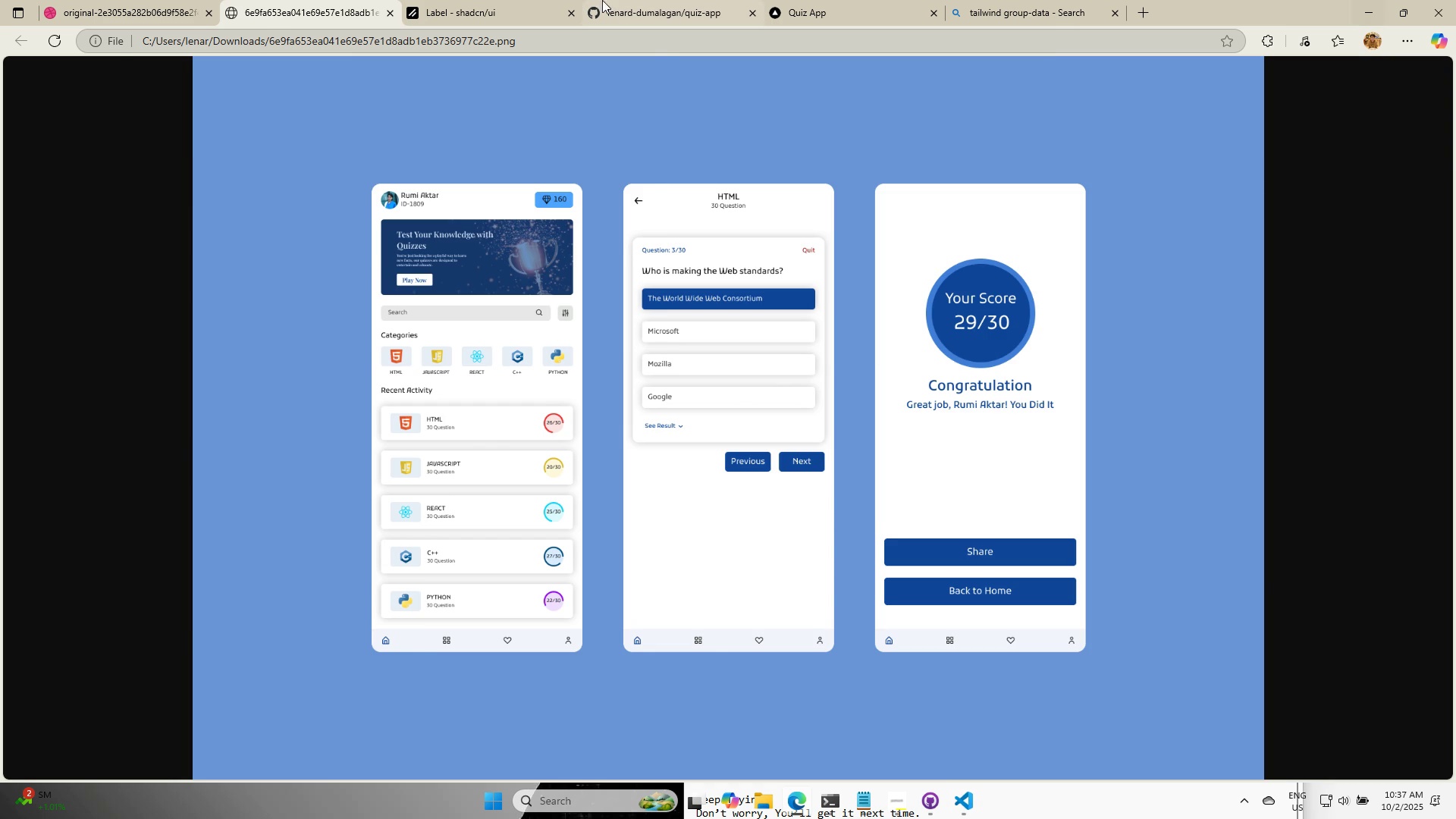 
left_click([141, 0])
 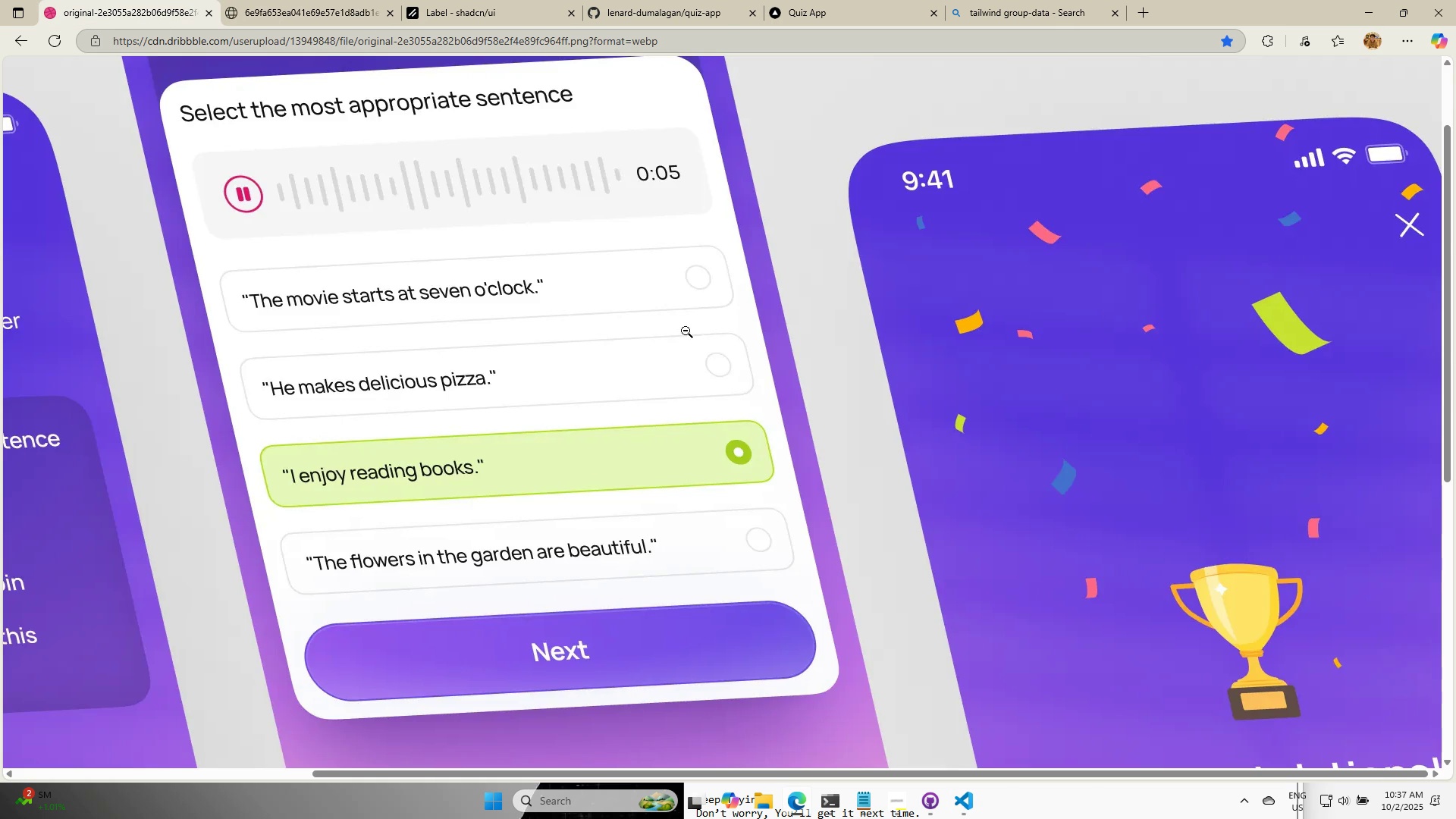 
scroll: coordinate [1160, 529], scroll_direction: down, amount: 6.0
 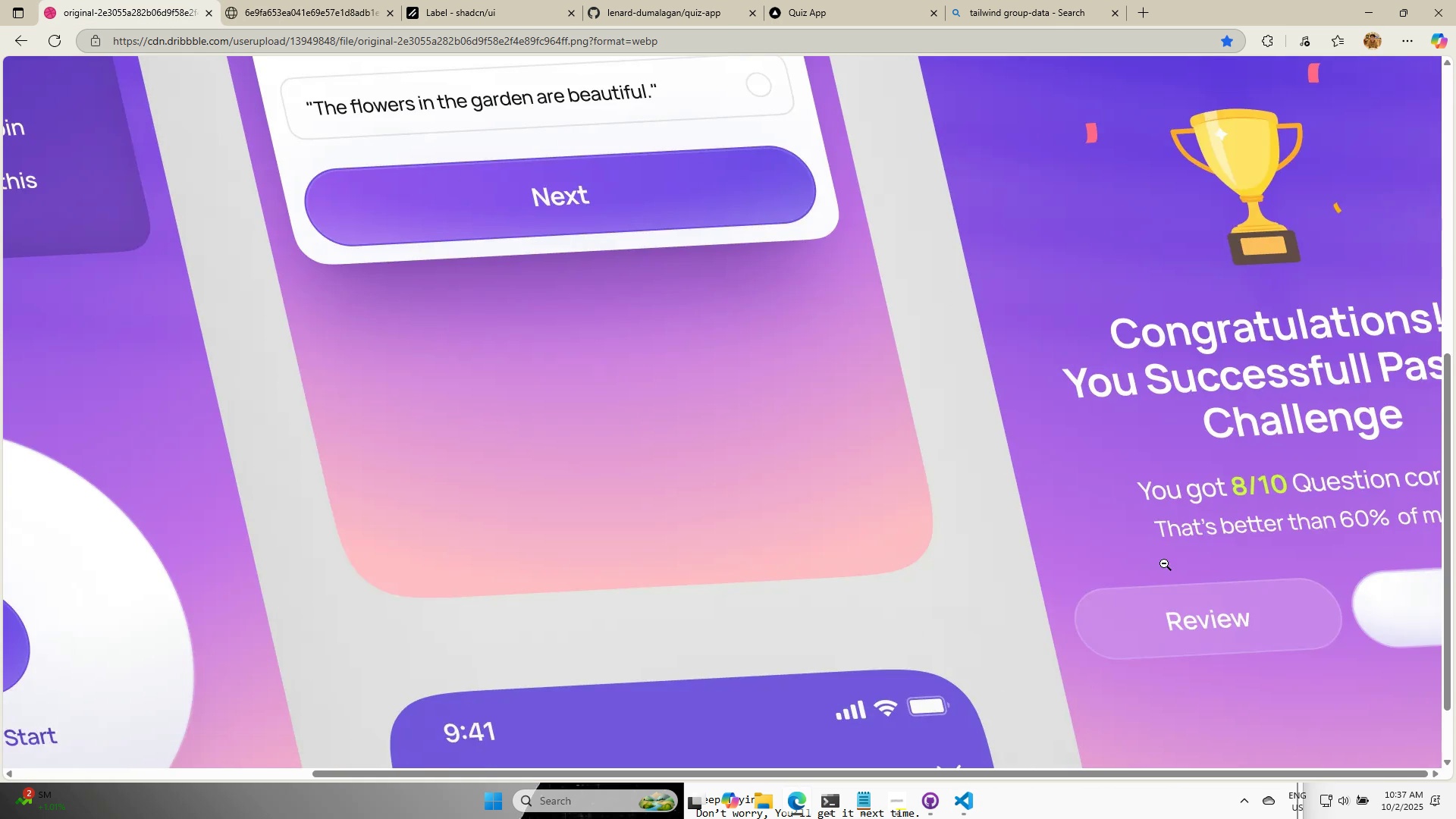 
scroll: coordinate [1163, 566], scroll_direction: up, amount: 2.0